 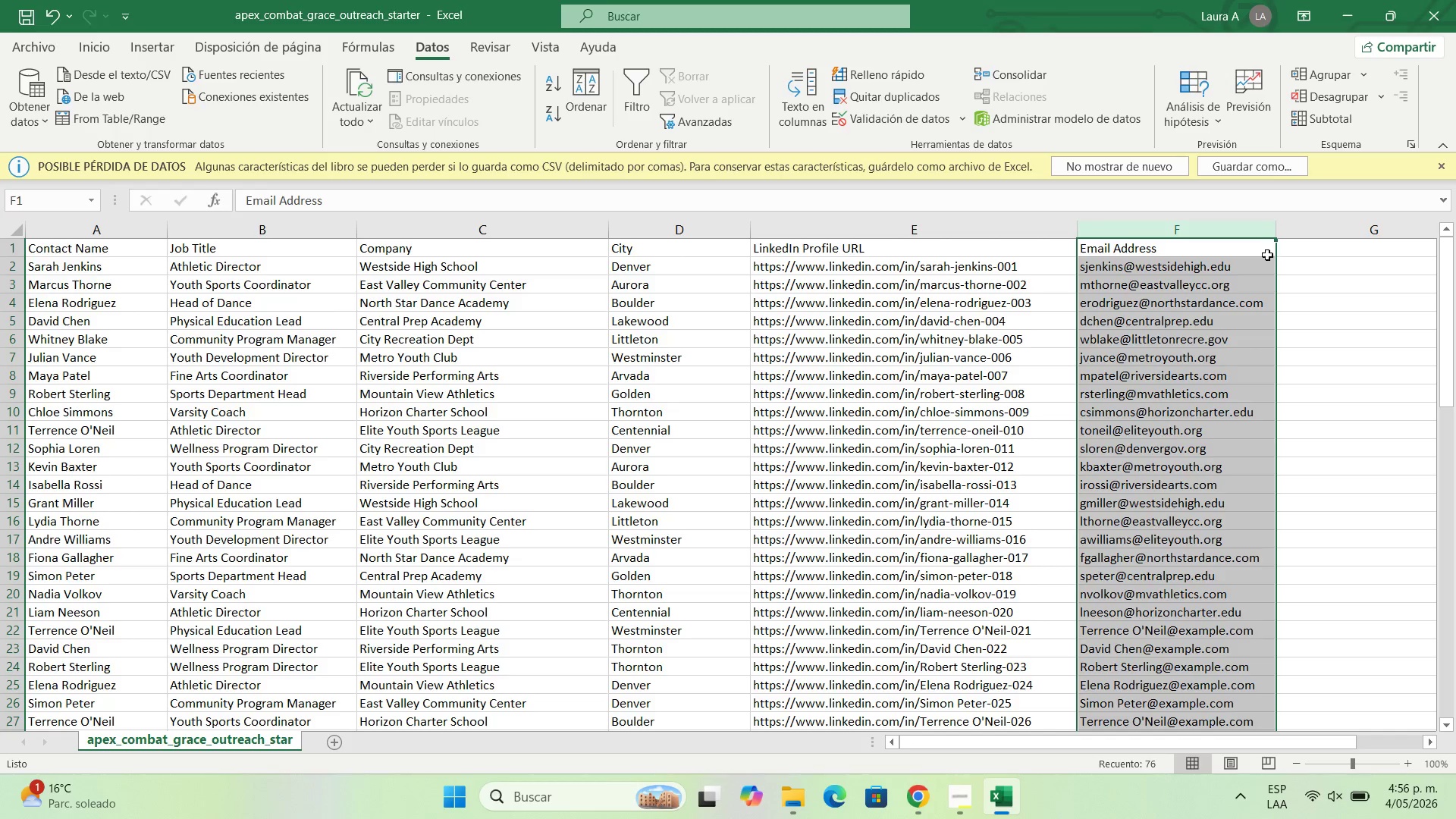 
left_click([1415, 303])
 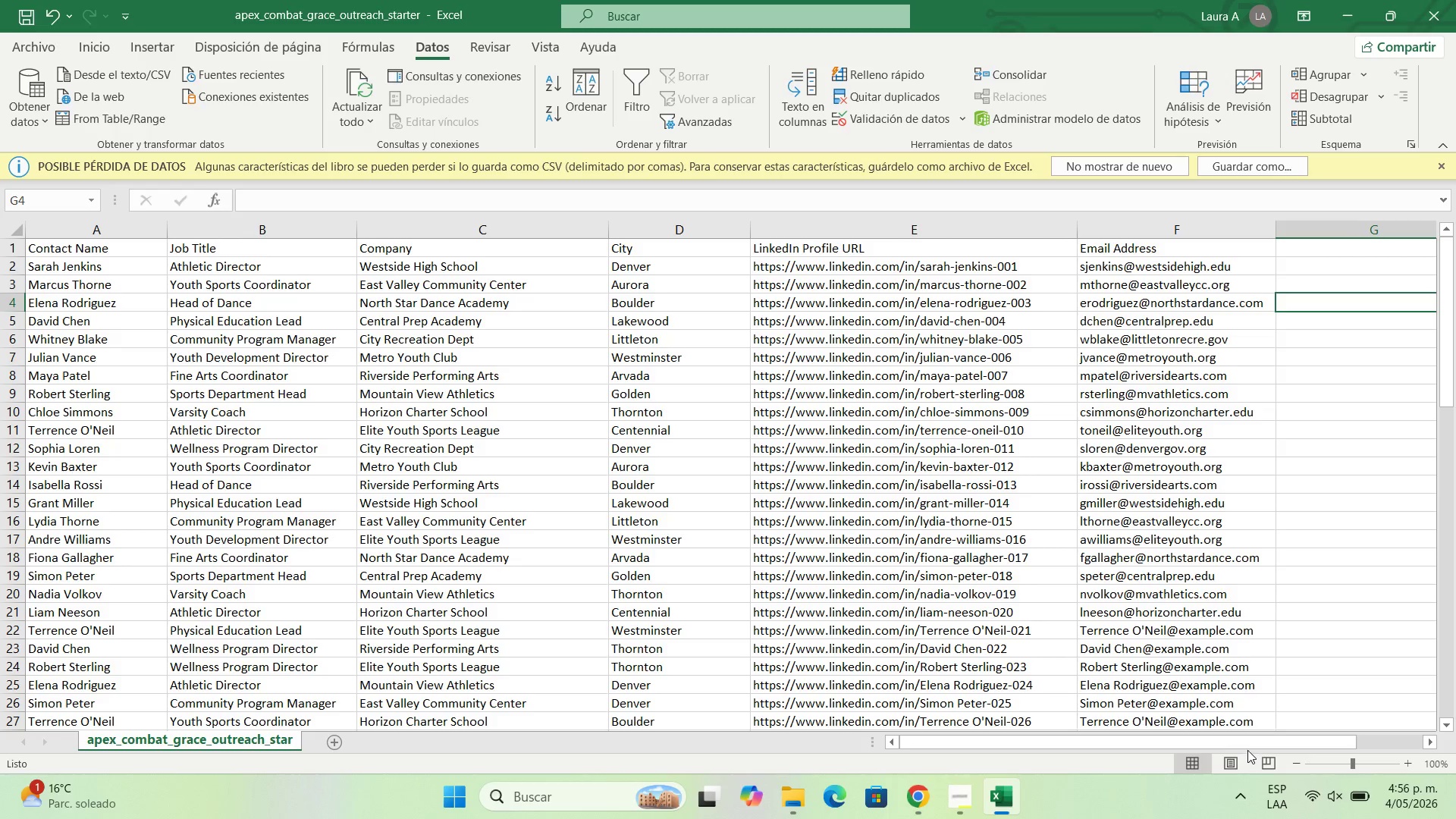 
left_click_drag(start_coordinate=[1259, 735], to_coordinate=[1342, 733])
 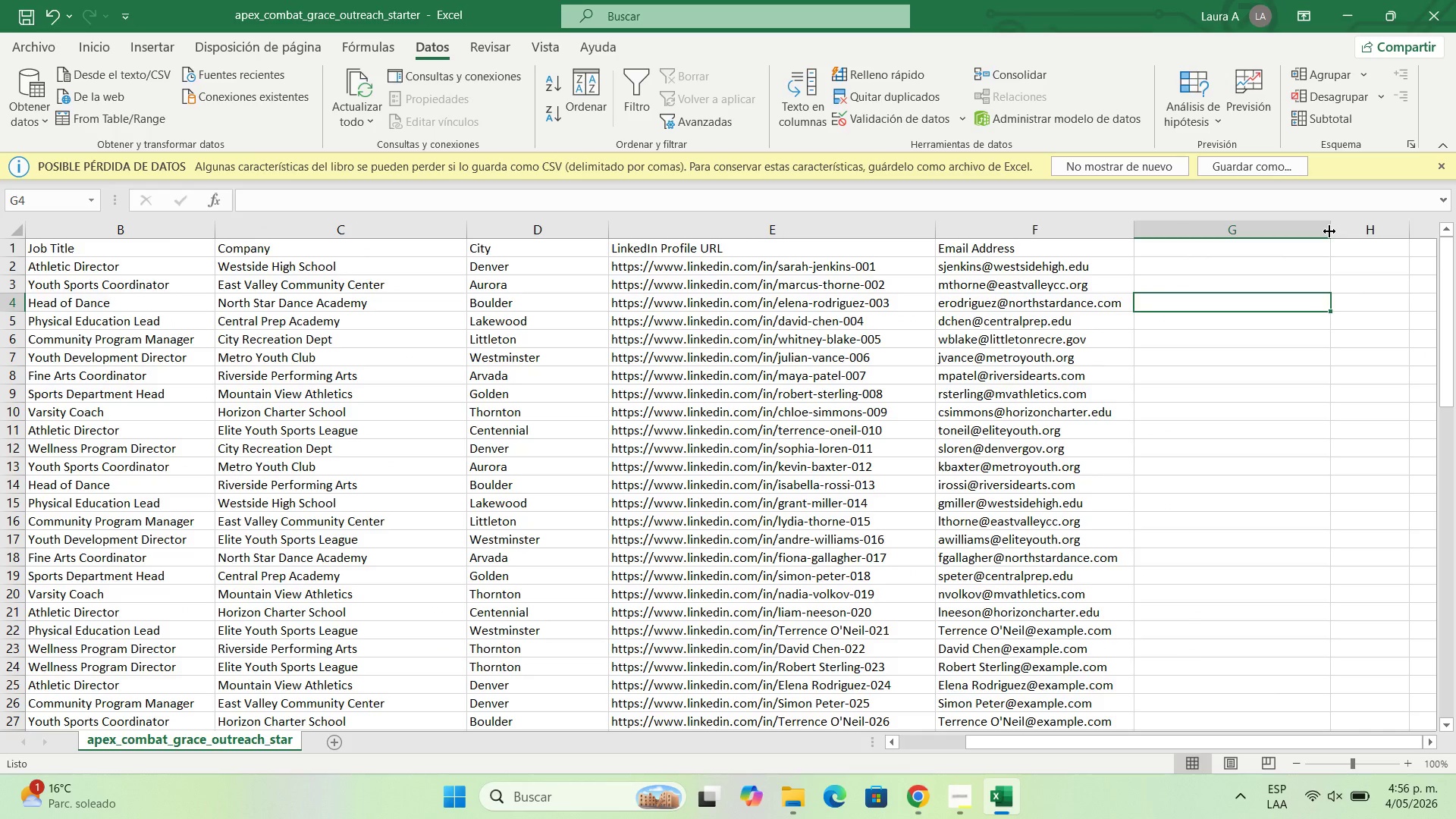 
left_click_drag(start_coordinate=[1329, 231], to_coordinate=[1228, 242])
 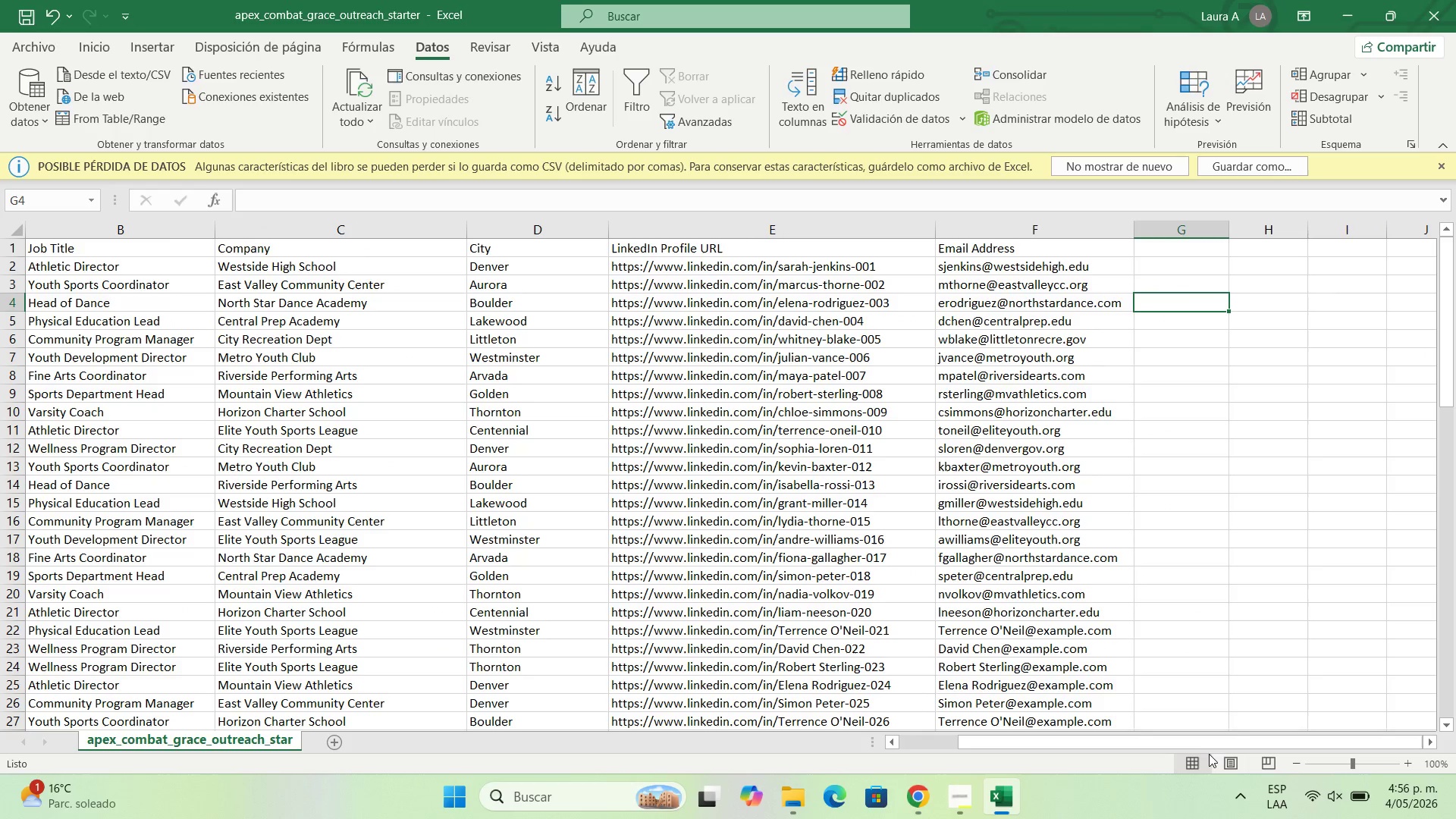 
left_click_drag(start_coordinate=[1205, 745], to_coordinate=[1105, 723])
 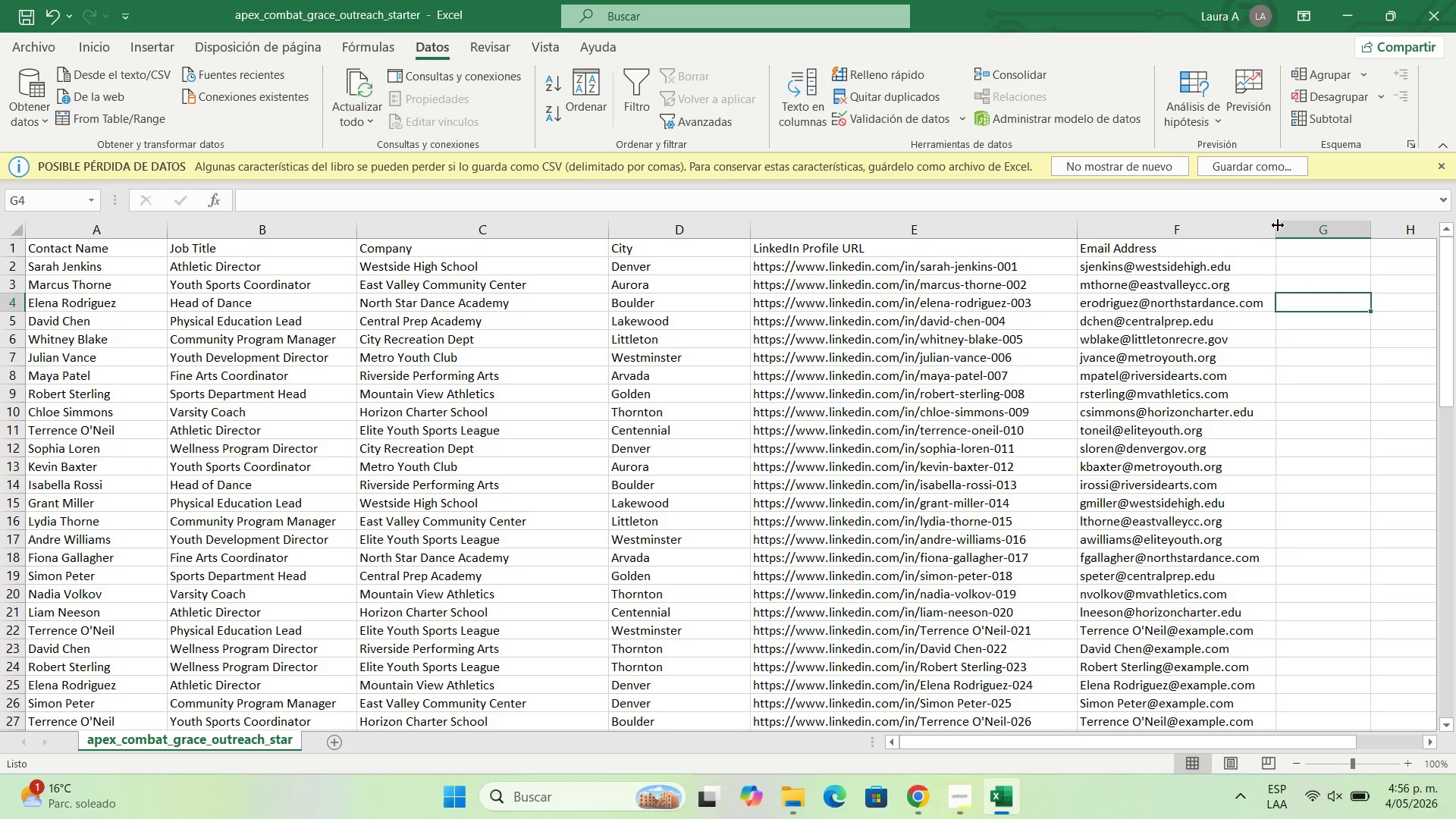 
left_click_drag(start_coordinate=[1278, 227], to_coordinate=[1298, 226])
 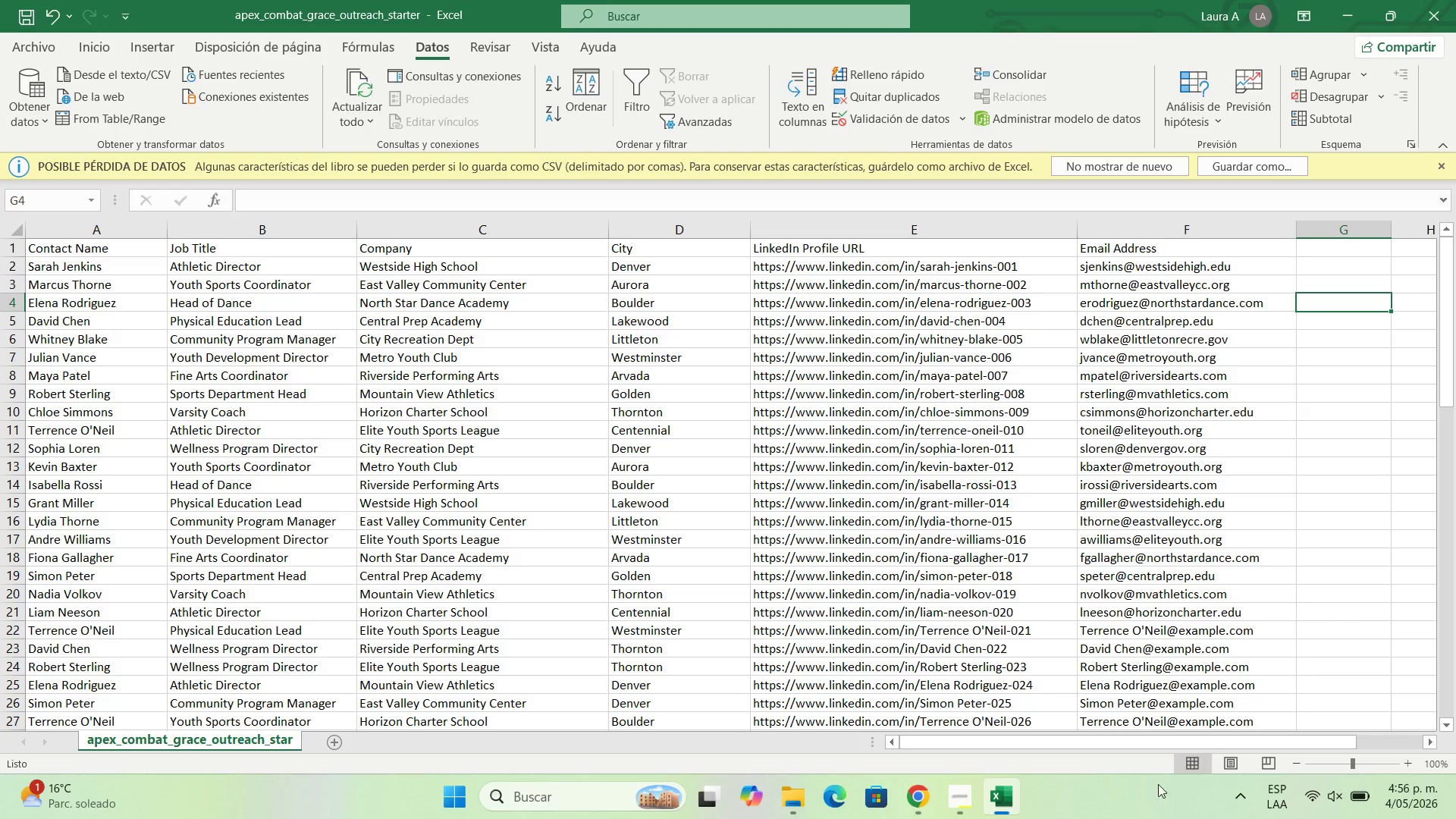 
left_click_drag(start_coordinate=[1156, 740], to_coordinate=[1011, 748])
 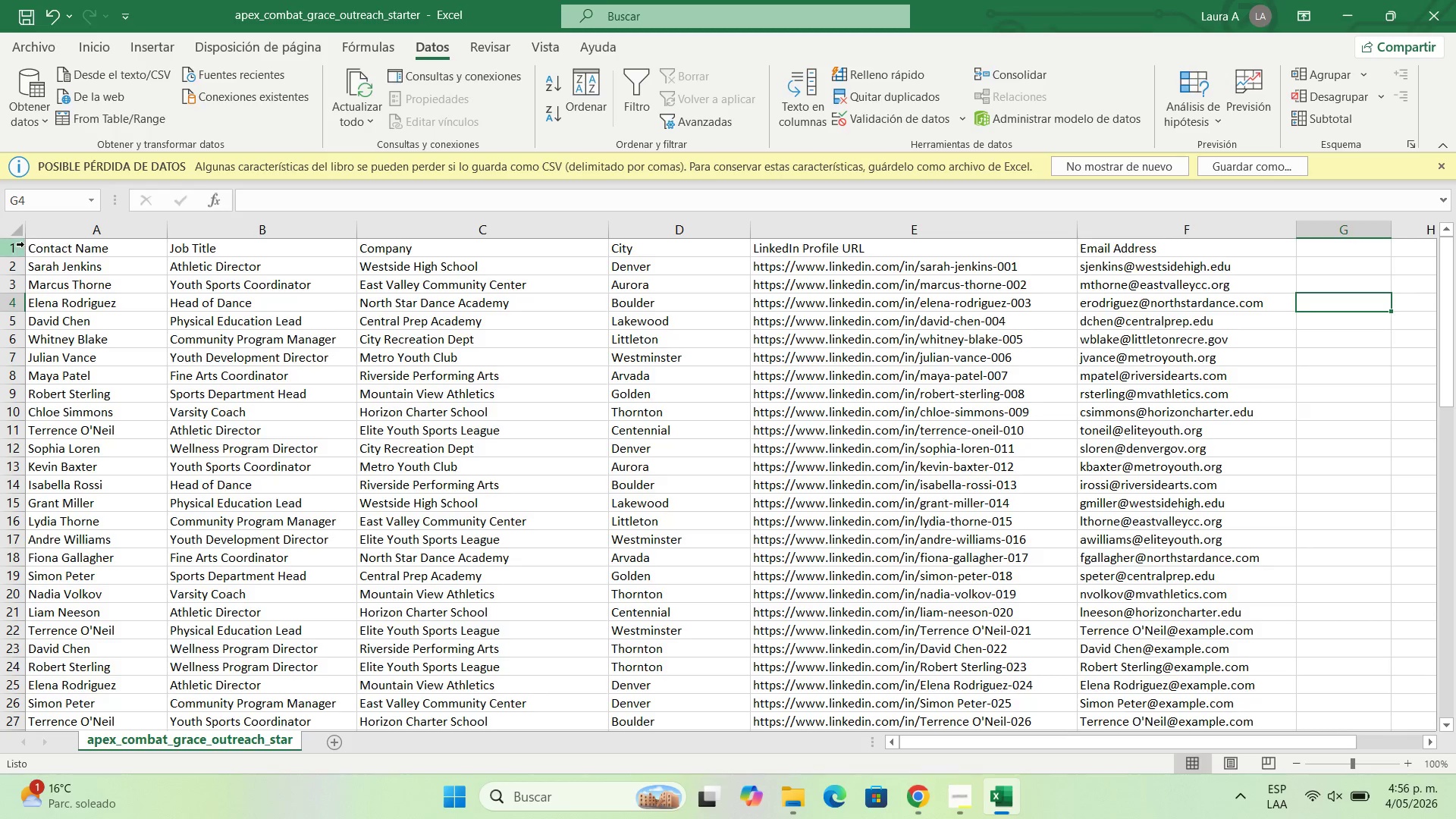 
left_click([17, 243])
 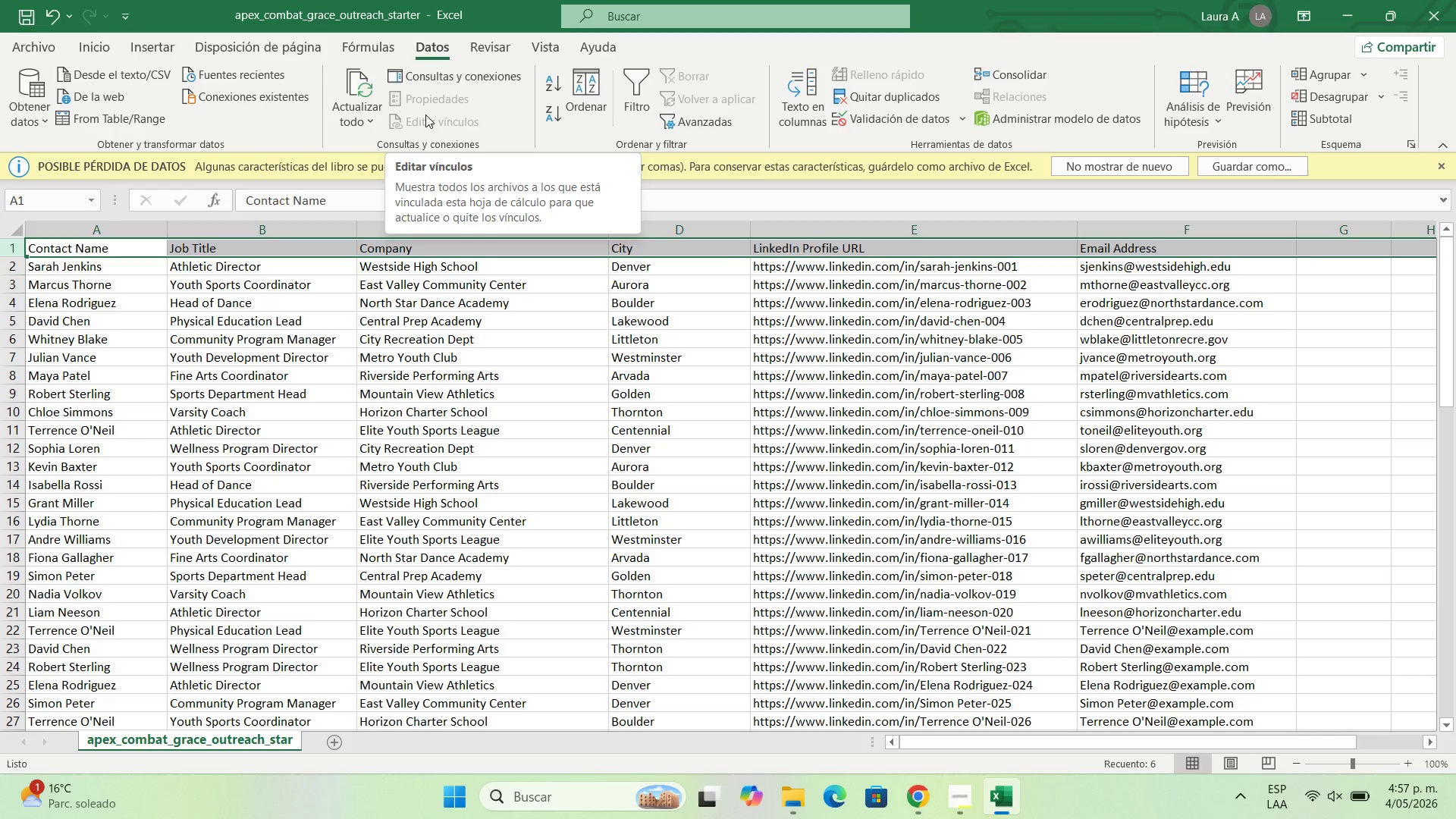 
wait(24.12)
 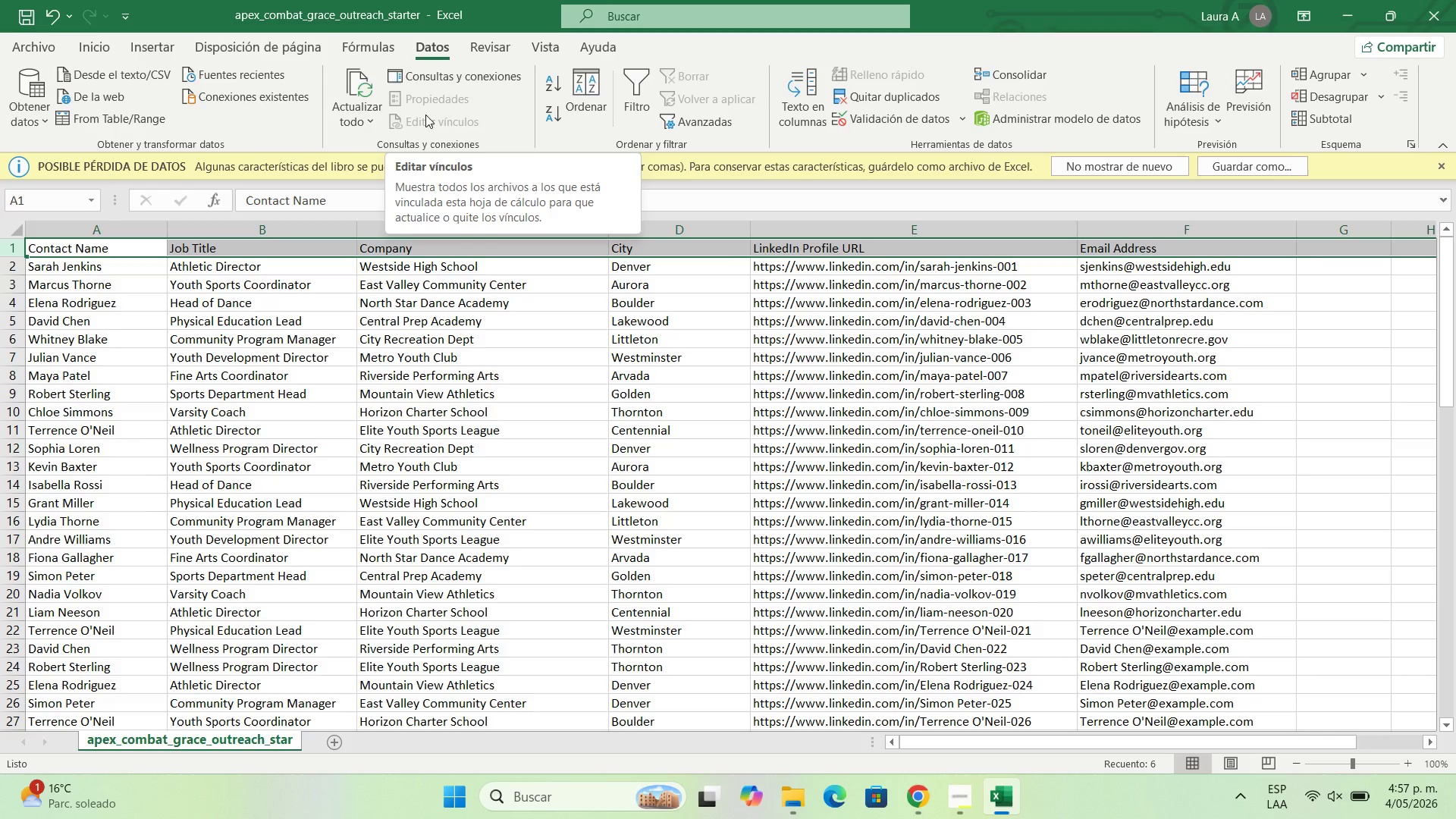 
left_click([962, 809])